 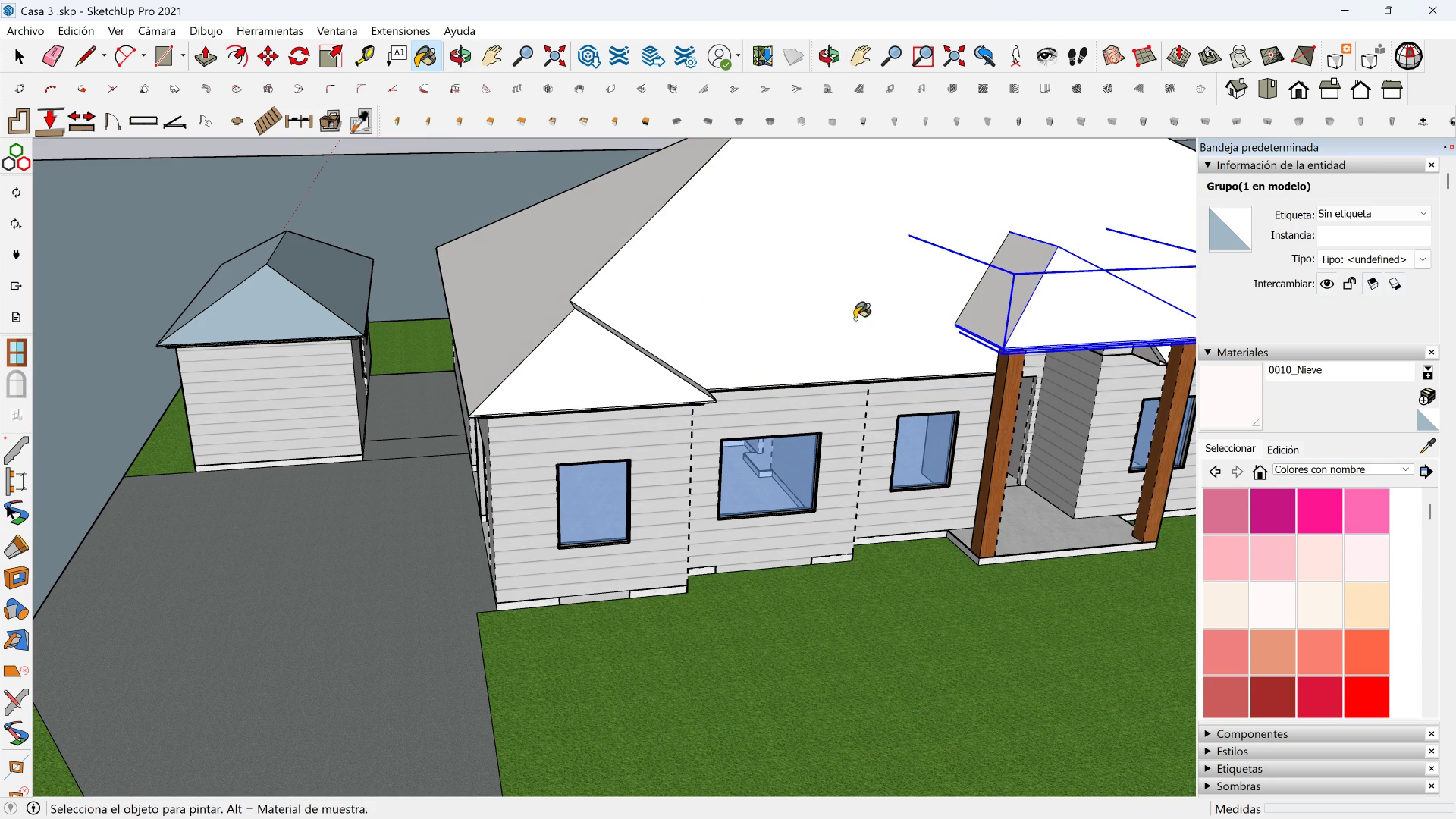 
left_click([310, 275])
 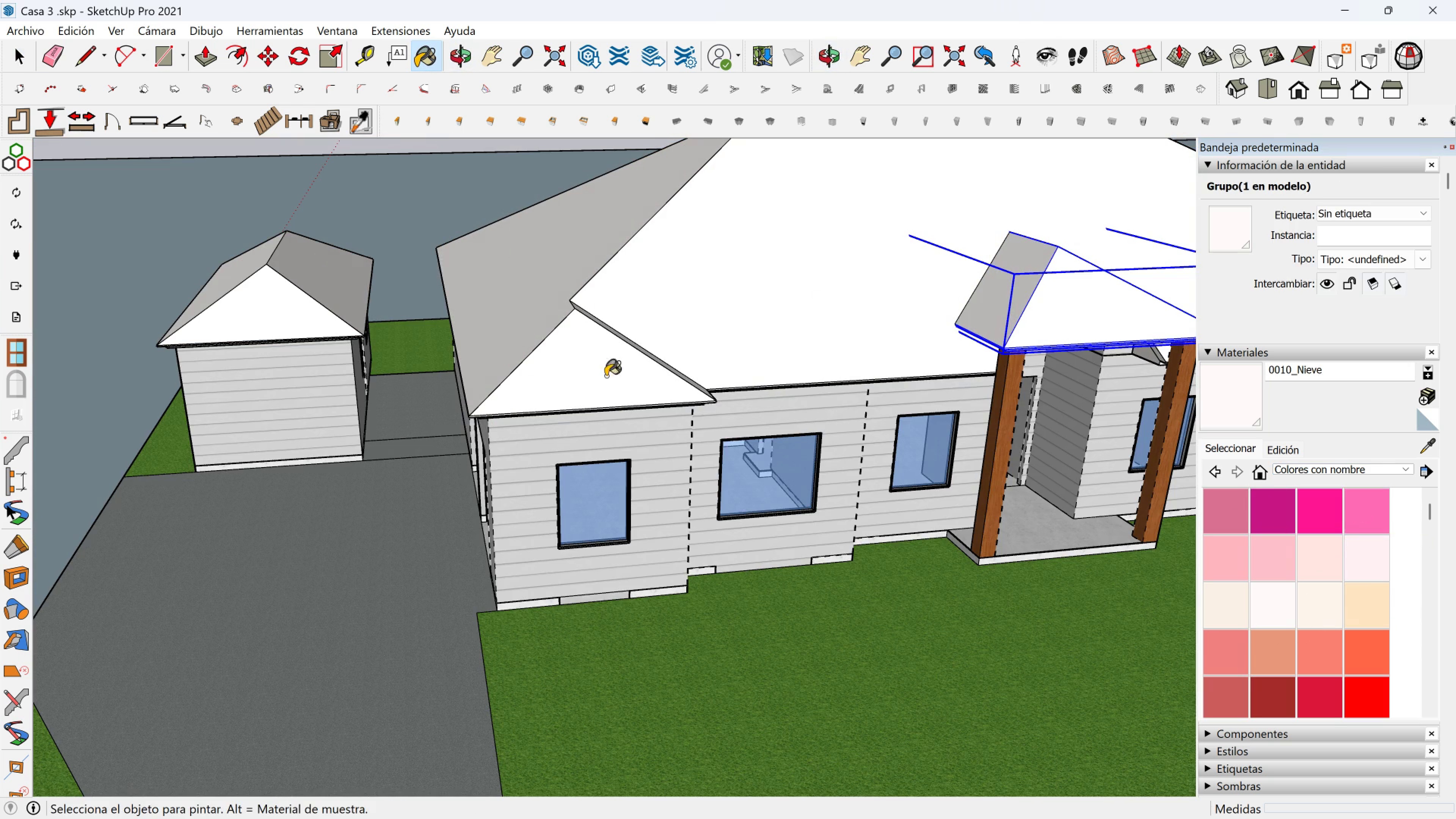 
key(Space)
 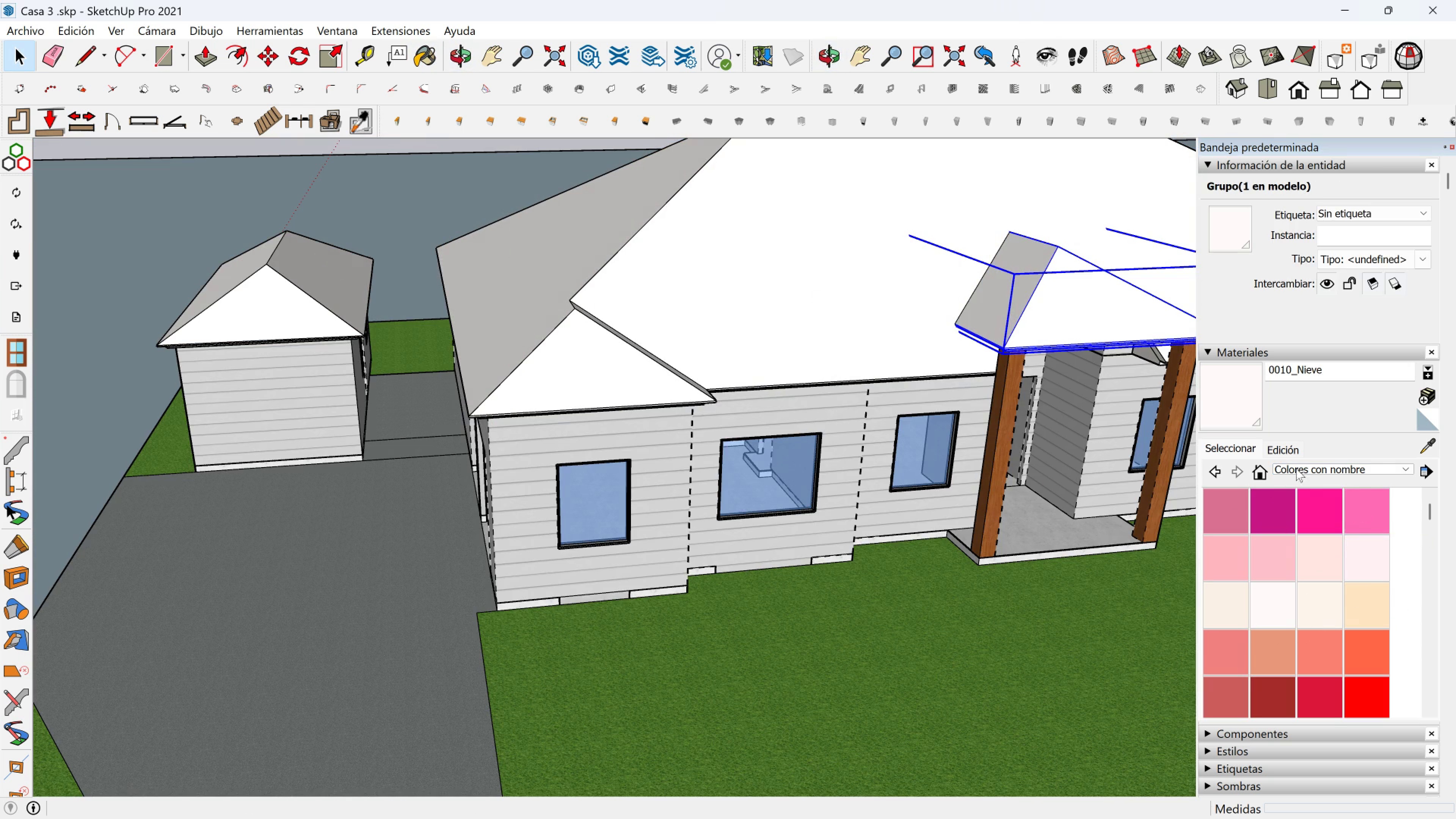 
left_click([1297, 468])
 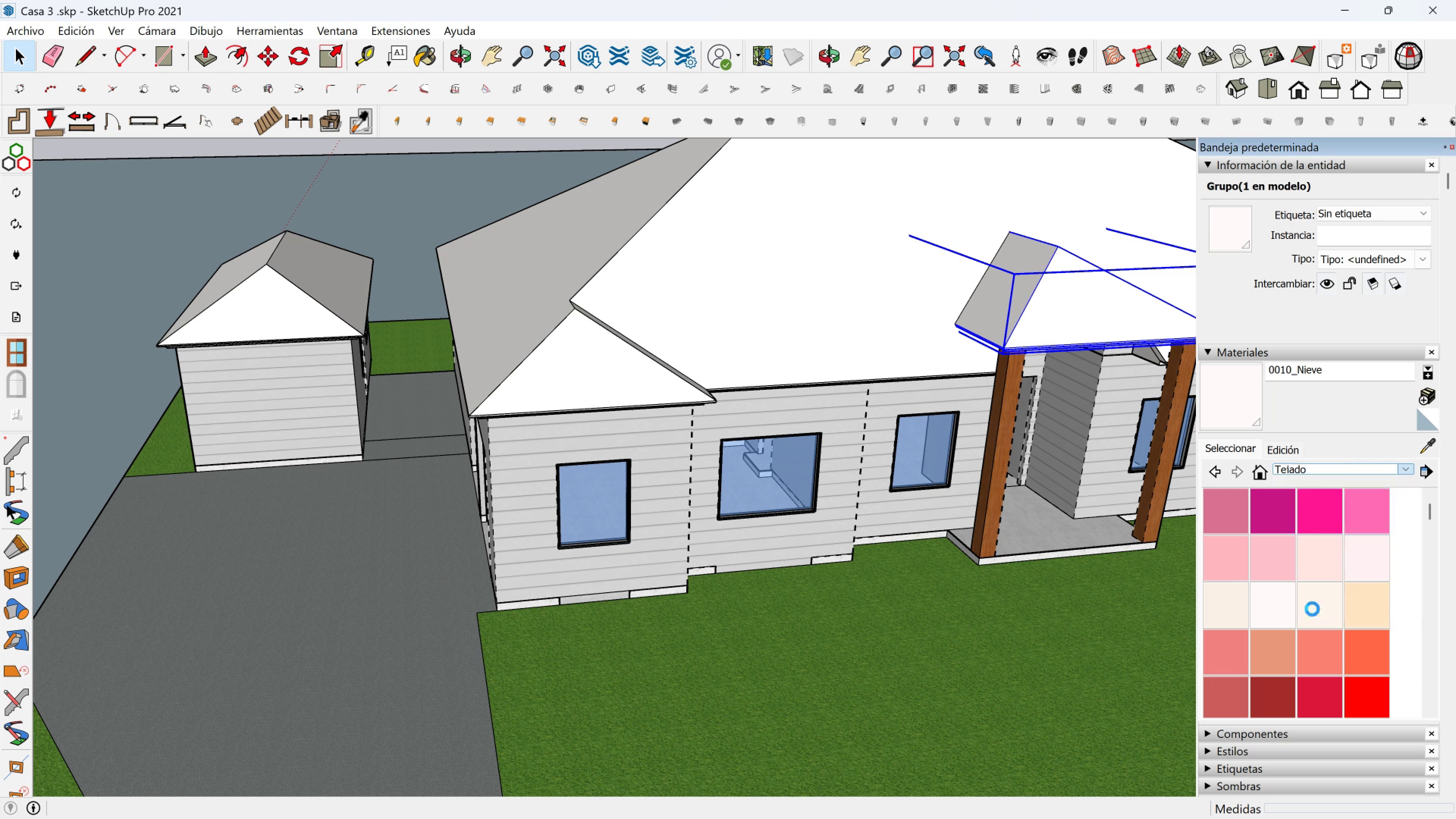 
left_click([1312, 609])
 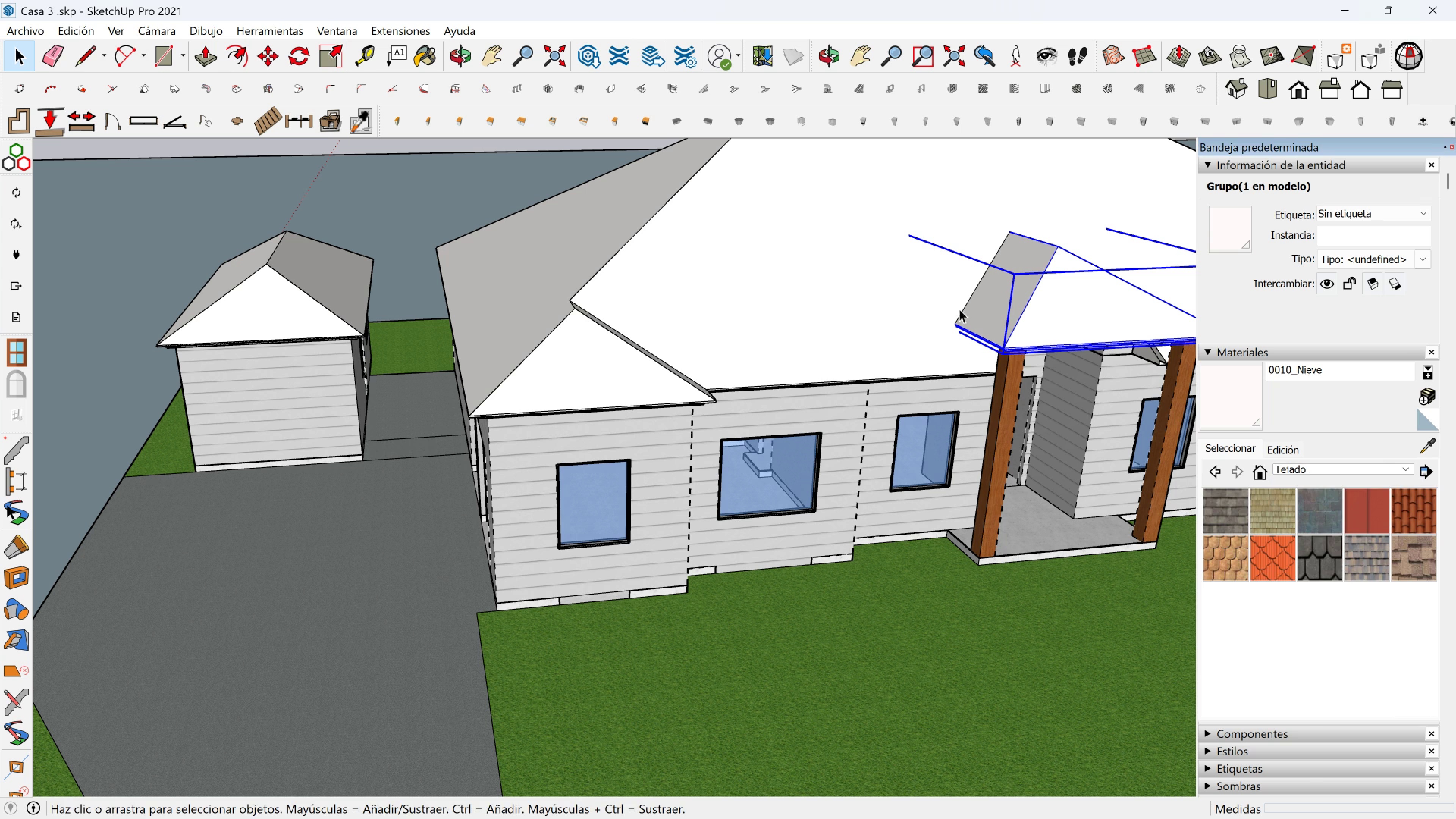 
double_click([1007, 304])
 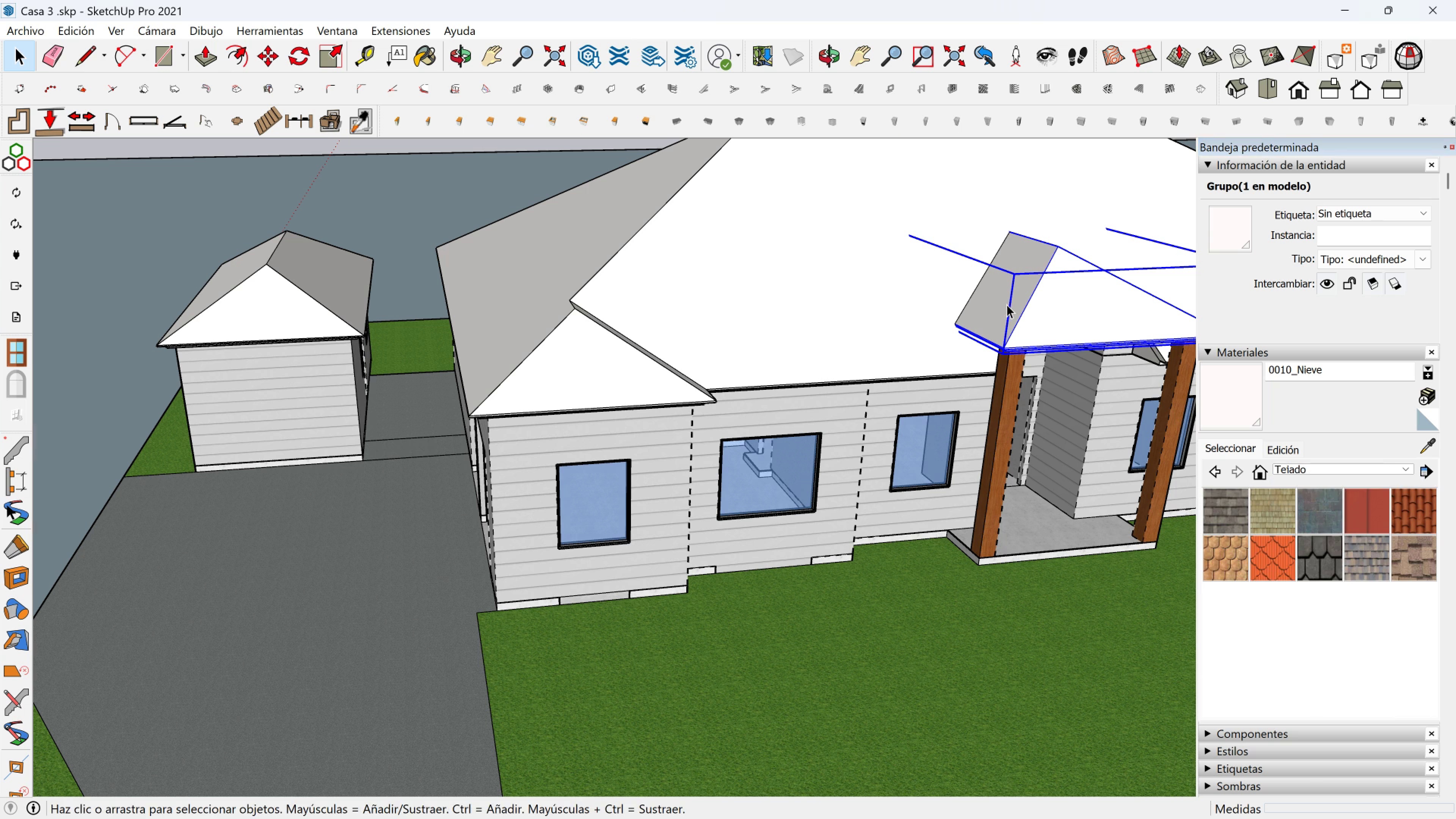 
triple_click([1007, 304])
 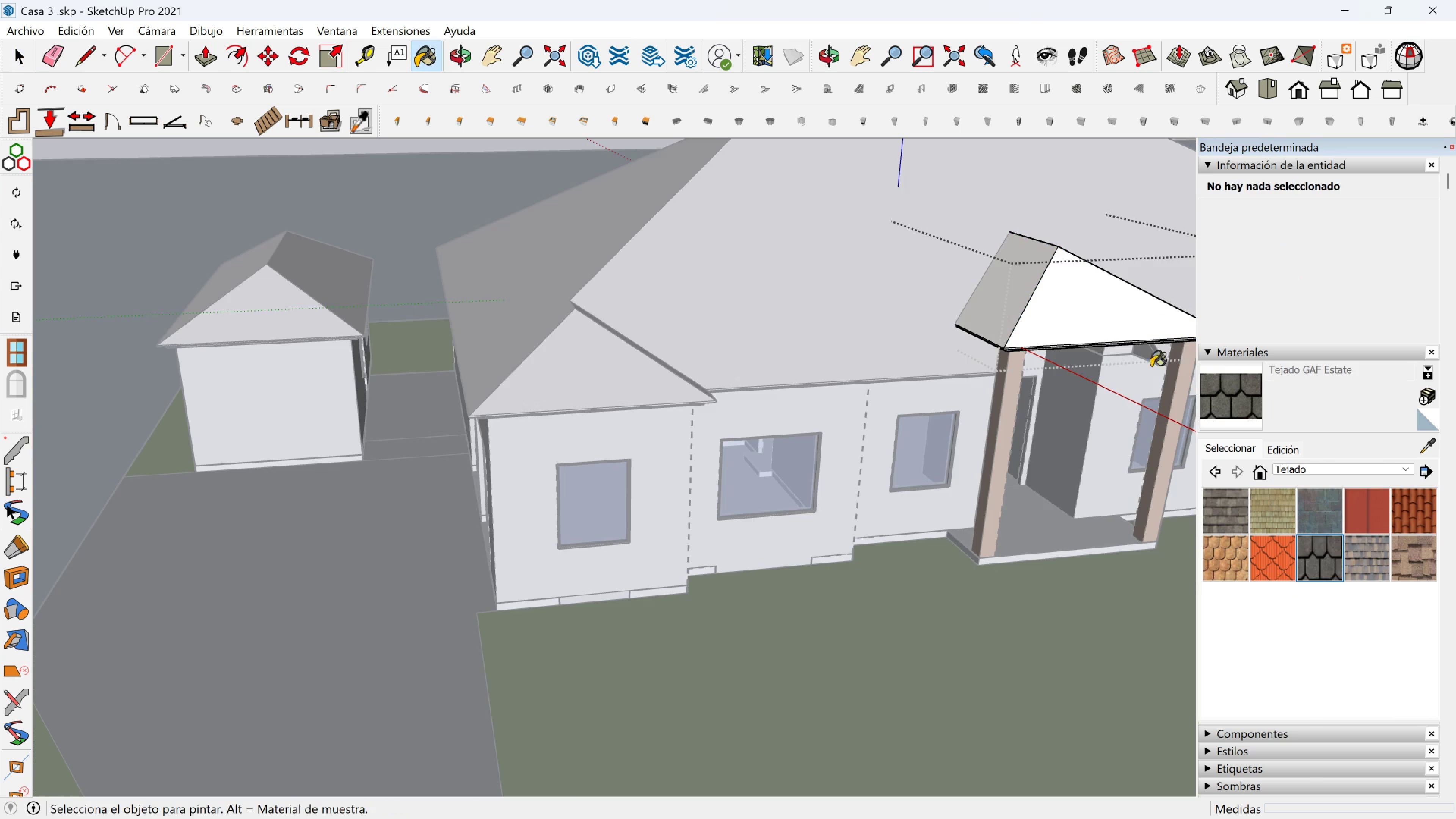 
left_click([1084, 307])
 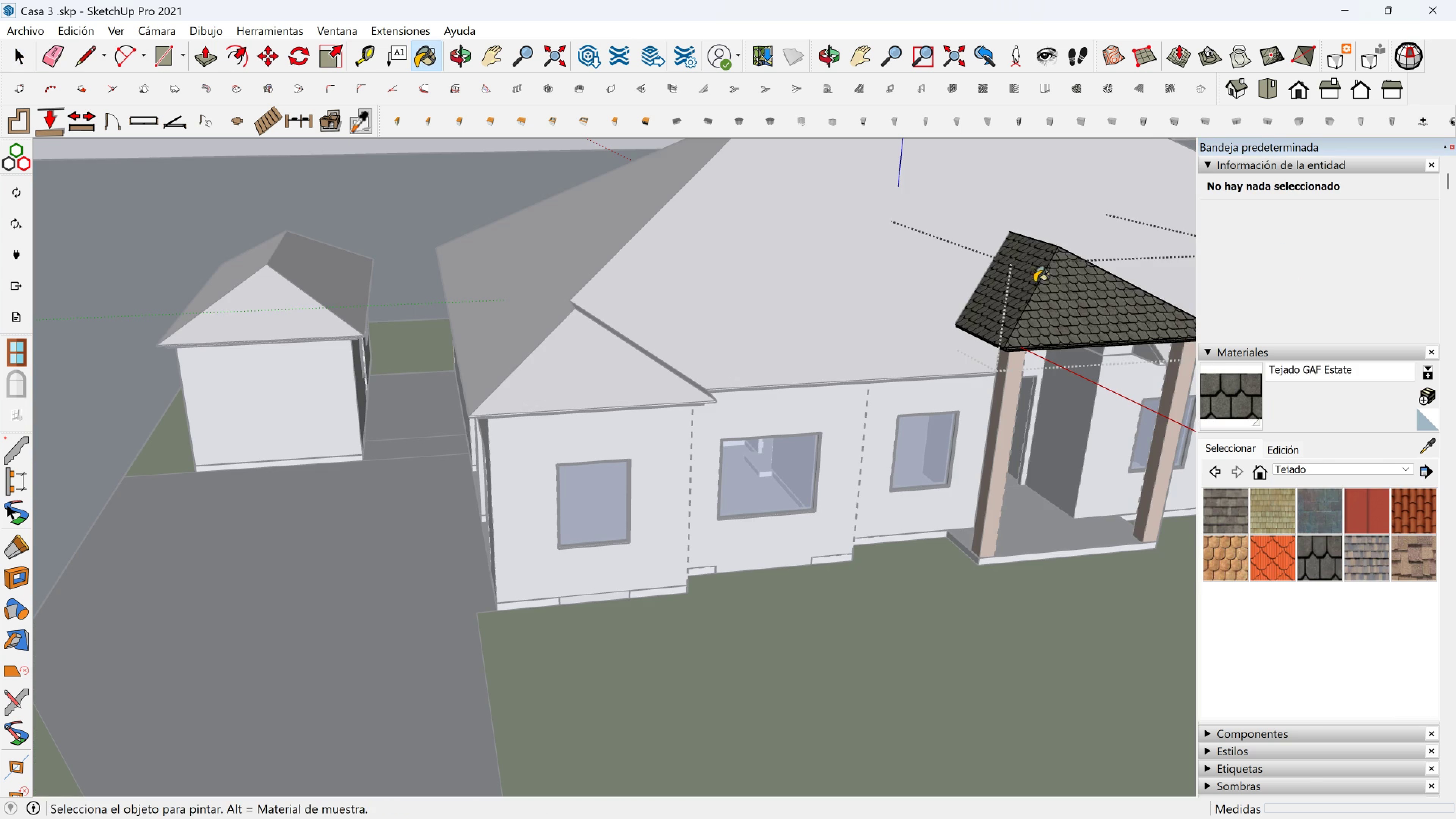 
key(Shift+ShiftLeft)
 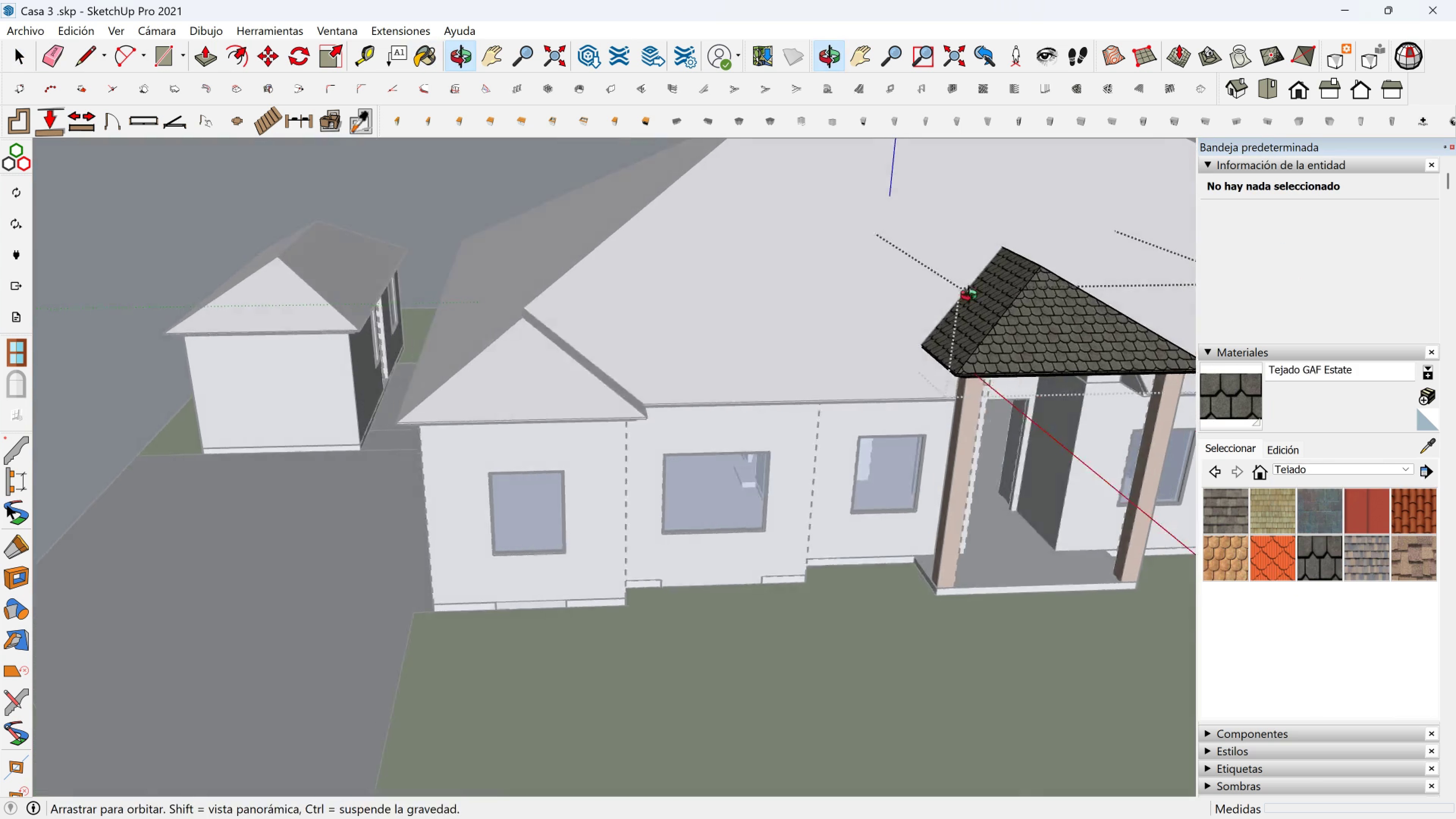 
key(Shift+ShiftLeft)
 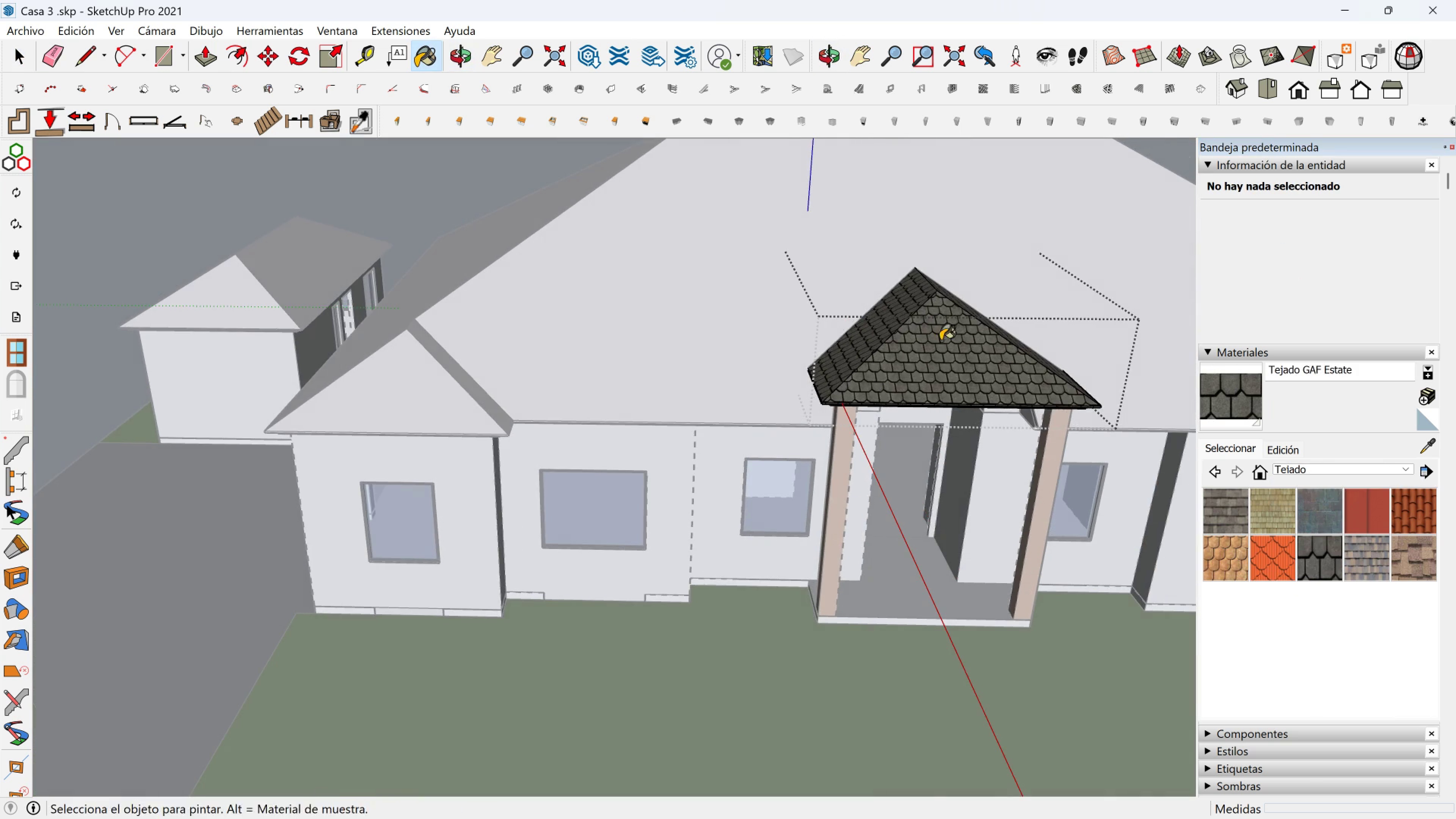 
key(Alt+AltLeft)